 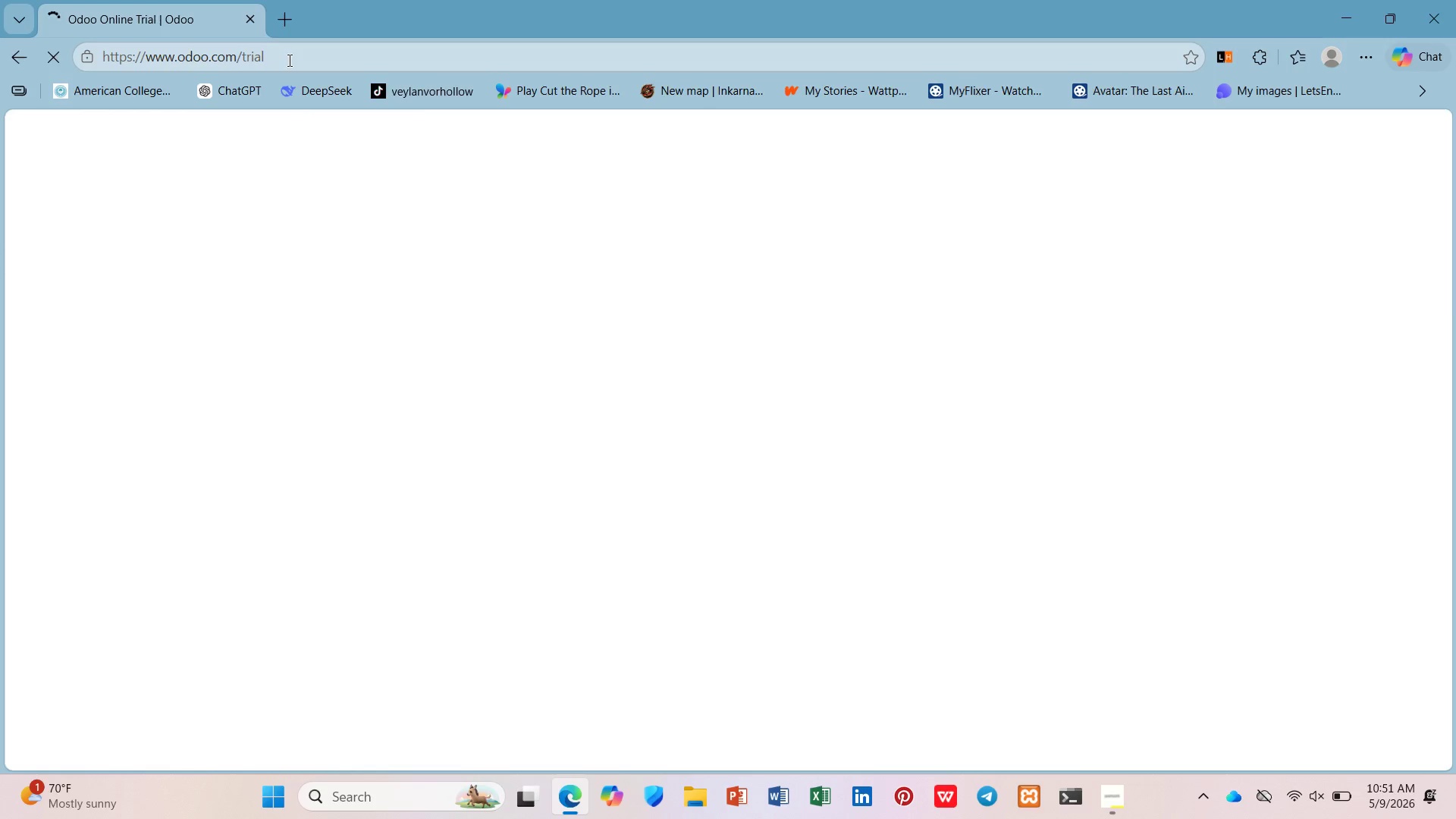 
scroll: coordinate [322, 333], scroll_direction: down, amount: 16.0
 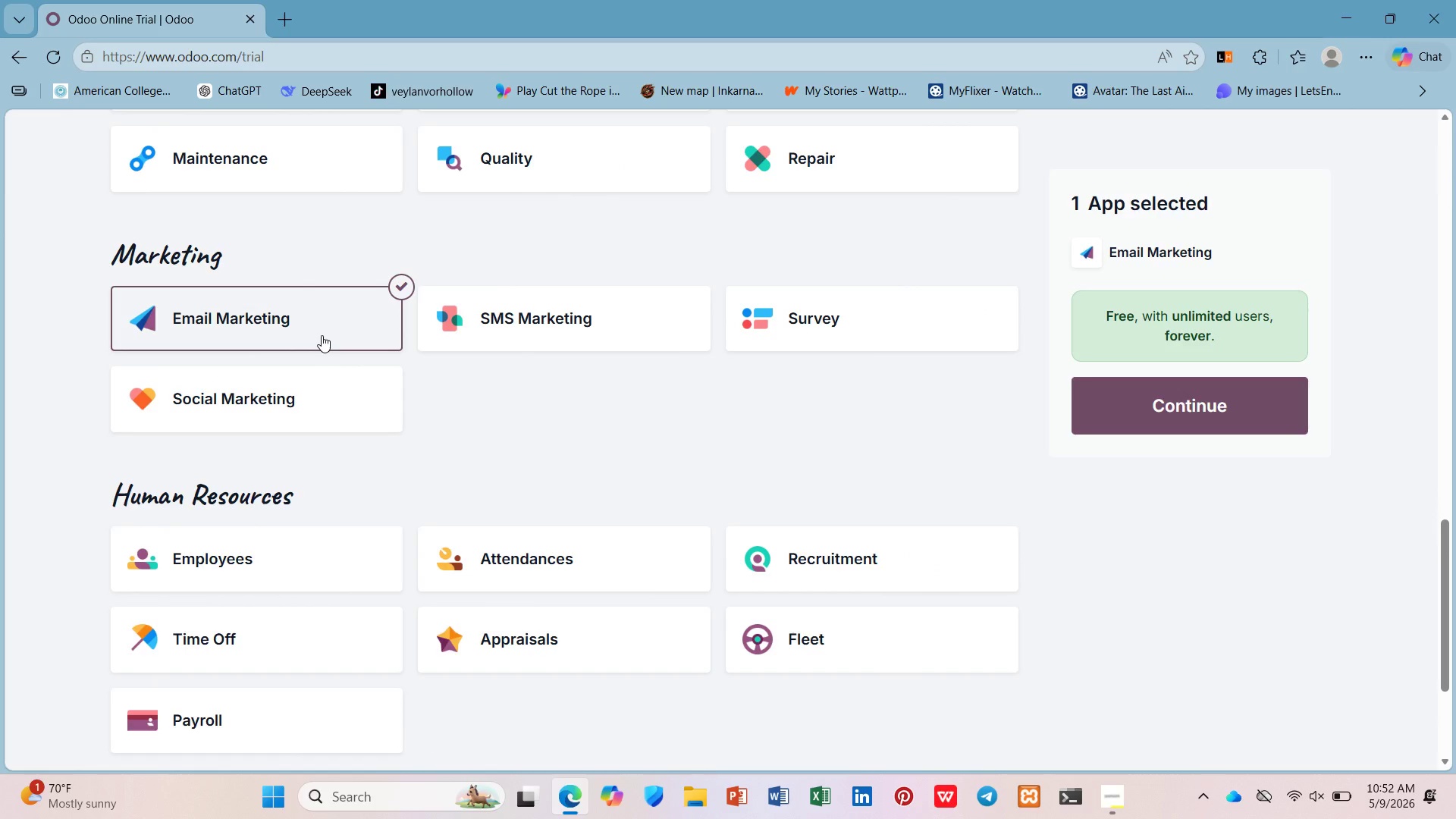 
wait(10.8)
 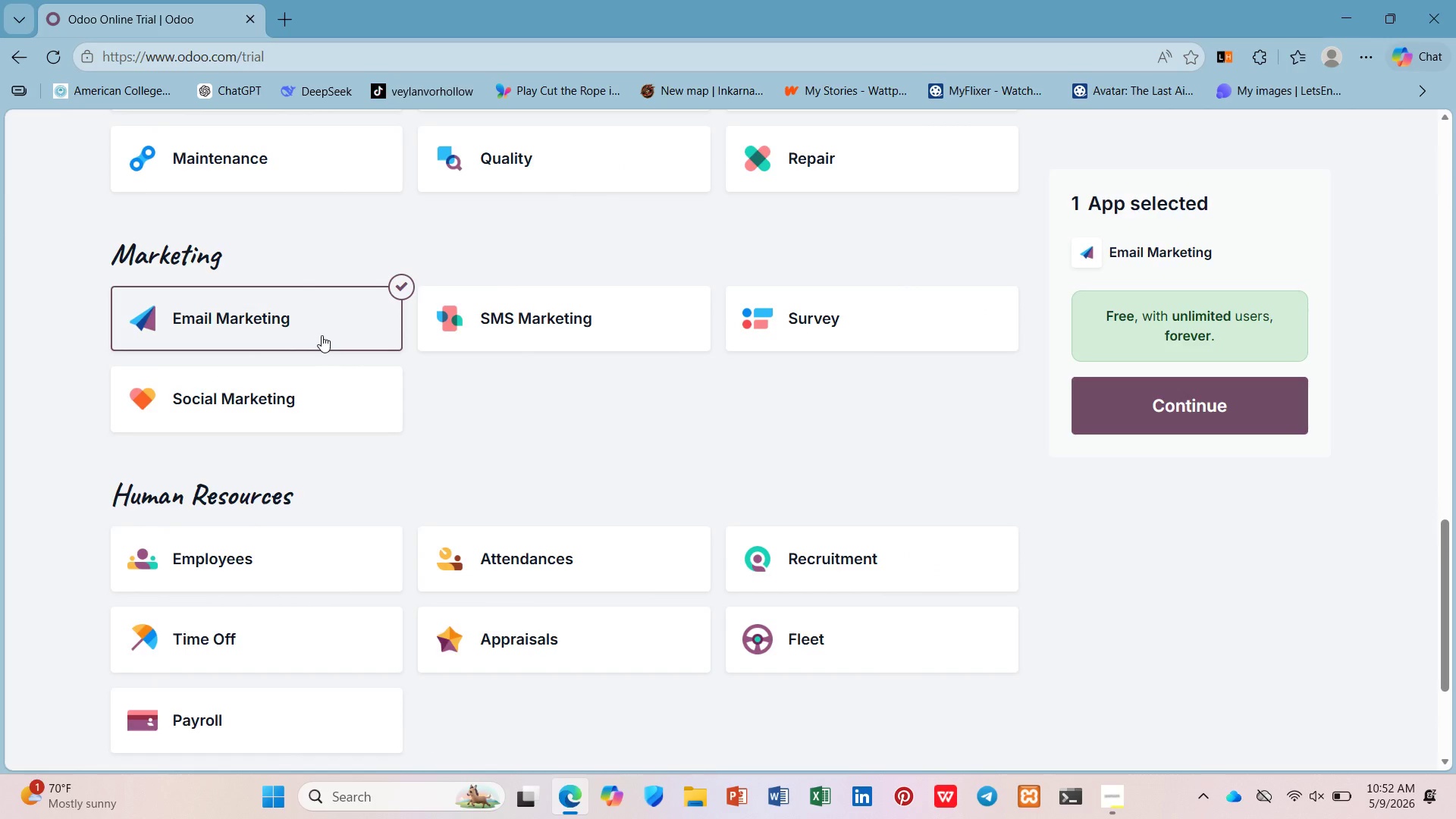 
left_click([1197, 406])
 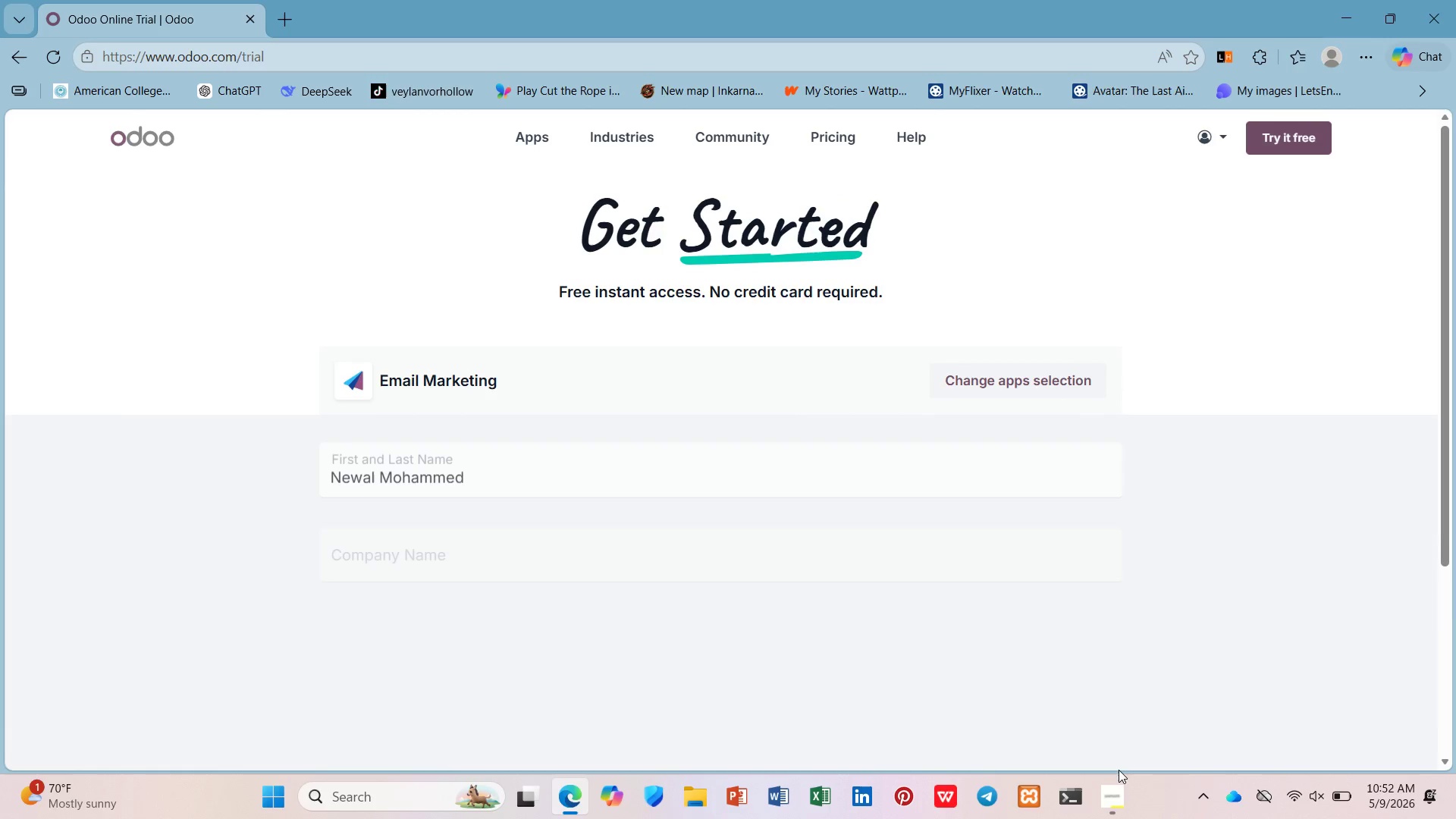 
left_click([1113, 792])